 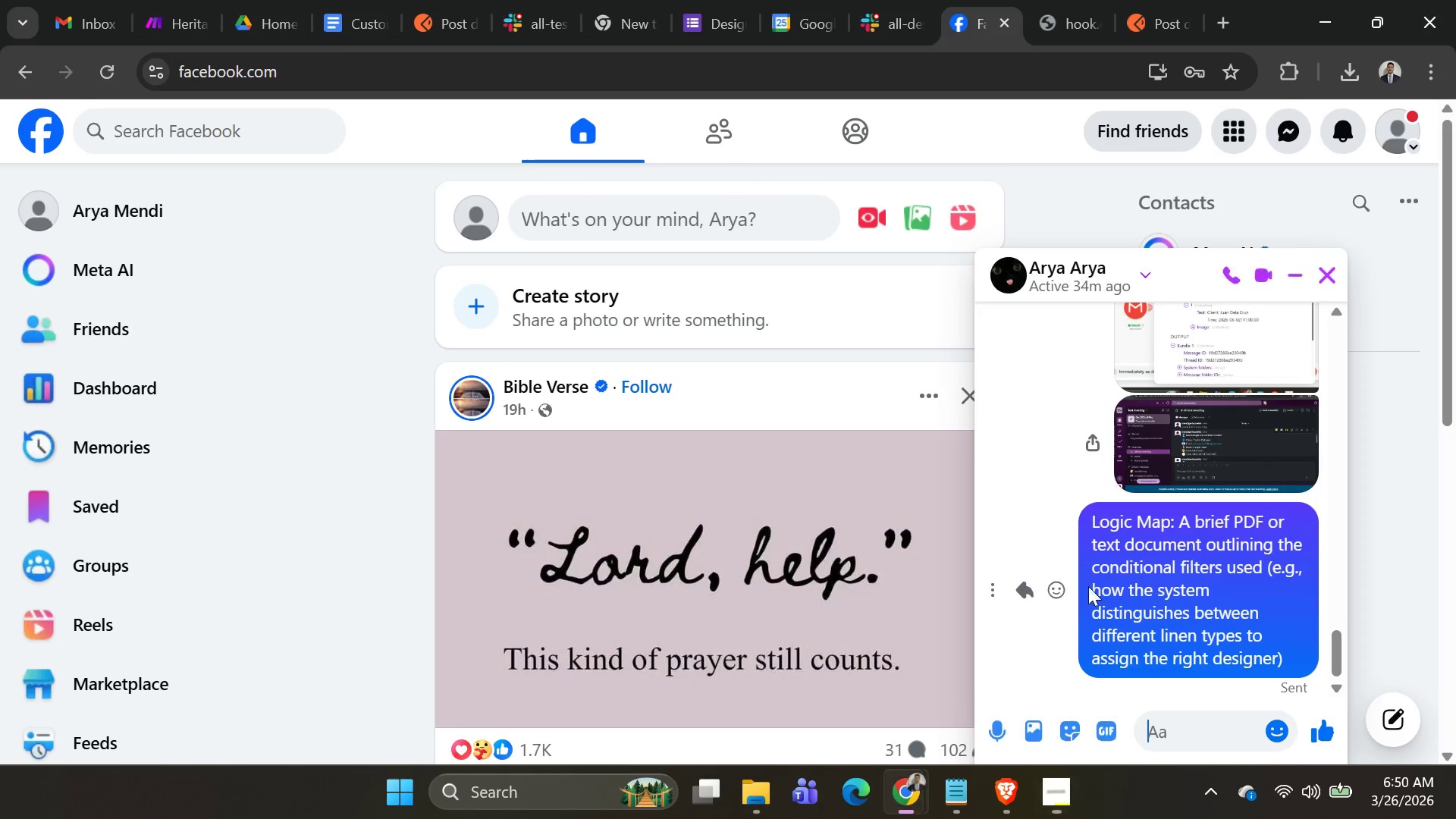 
left_click([1166, 720])
 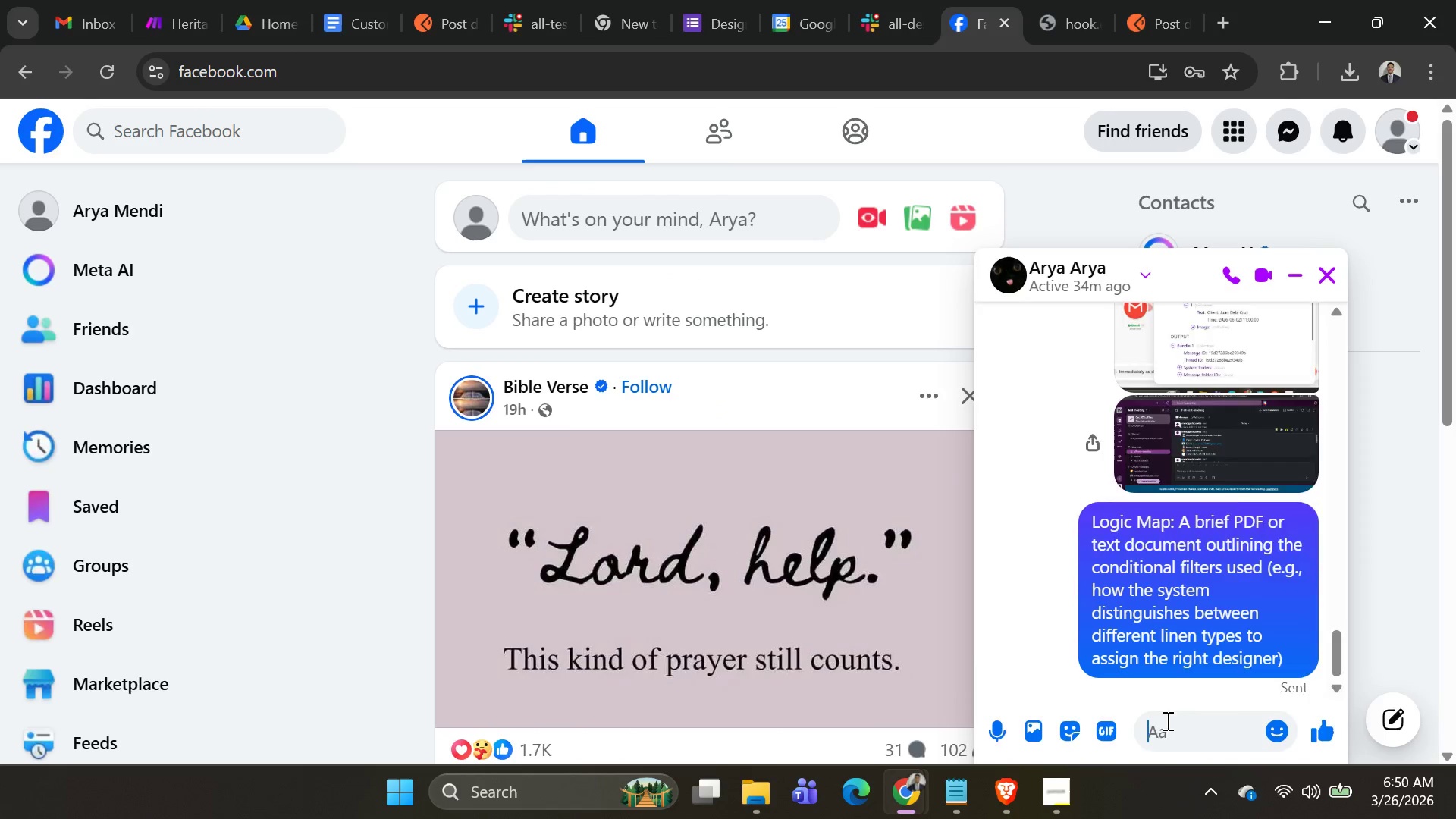 
key(Control+V)
 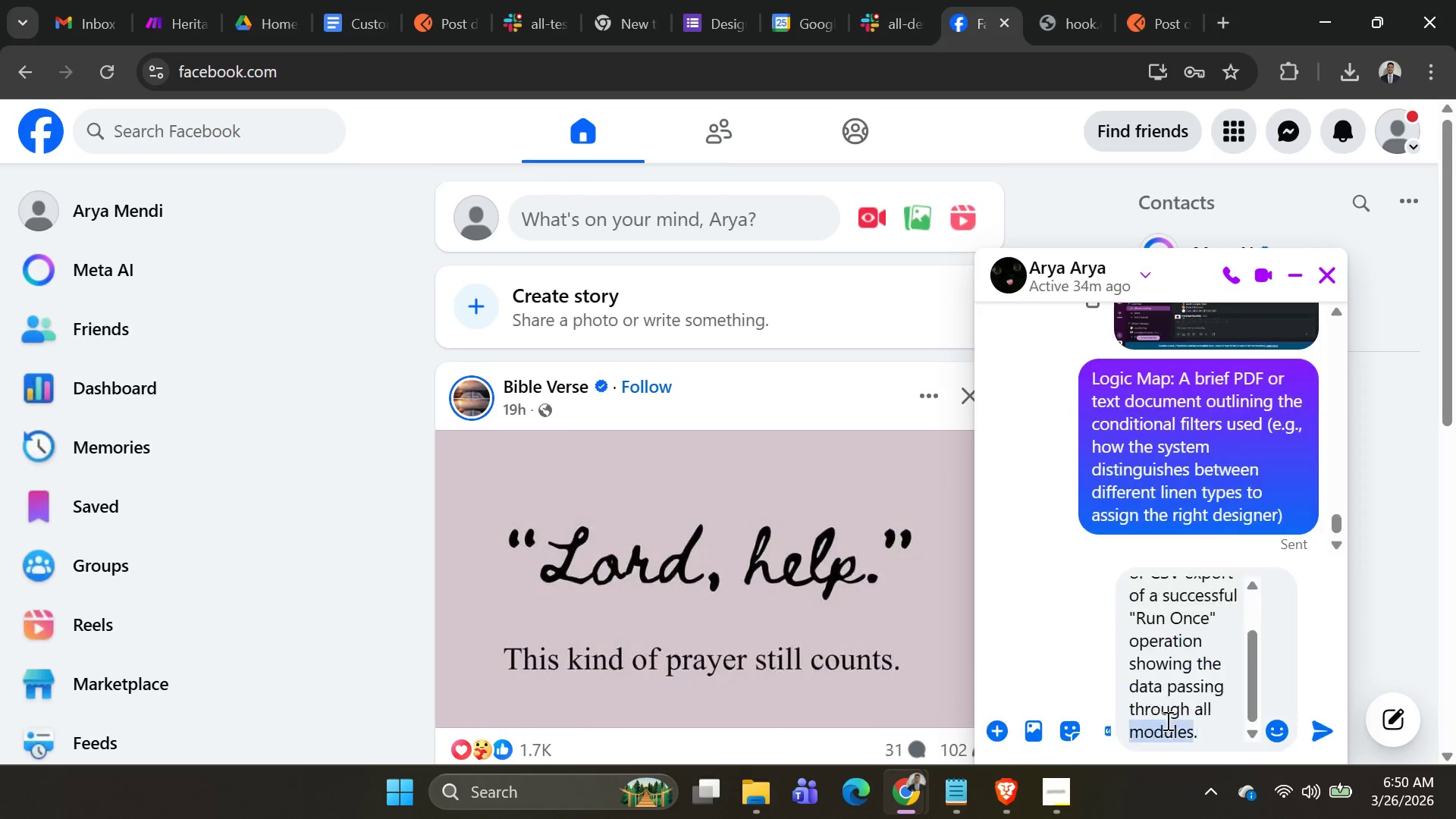 
left_click_drag(start_coordinate=[1166, 720], to_coordinate=[1321, 720])
 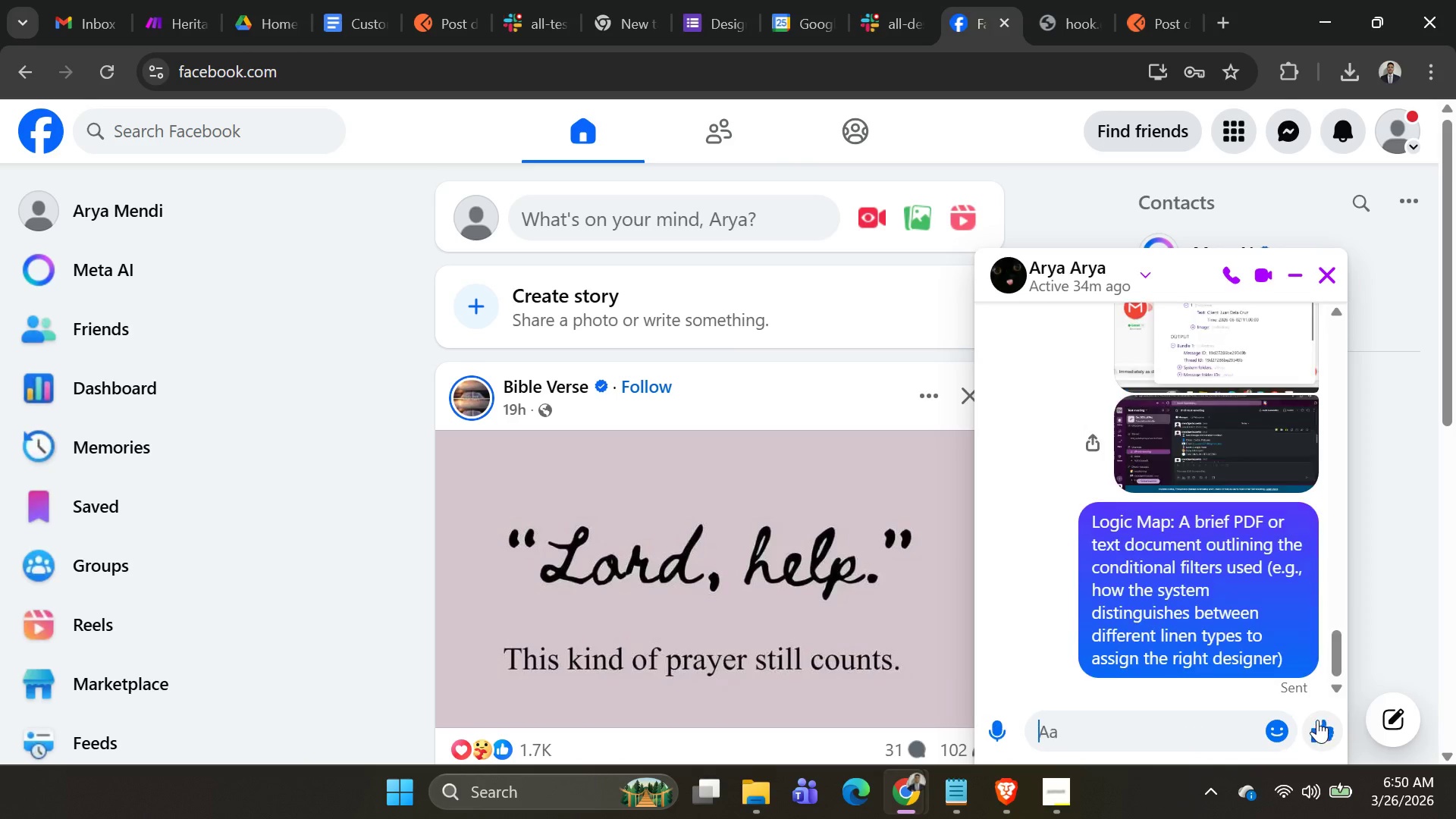 
key(Enter)
 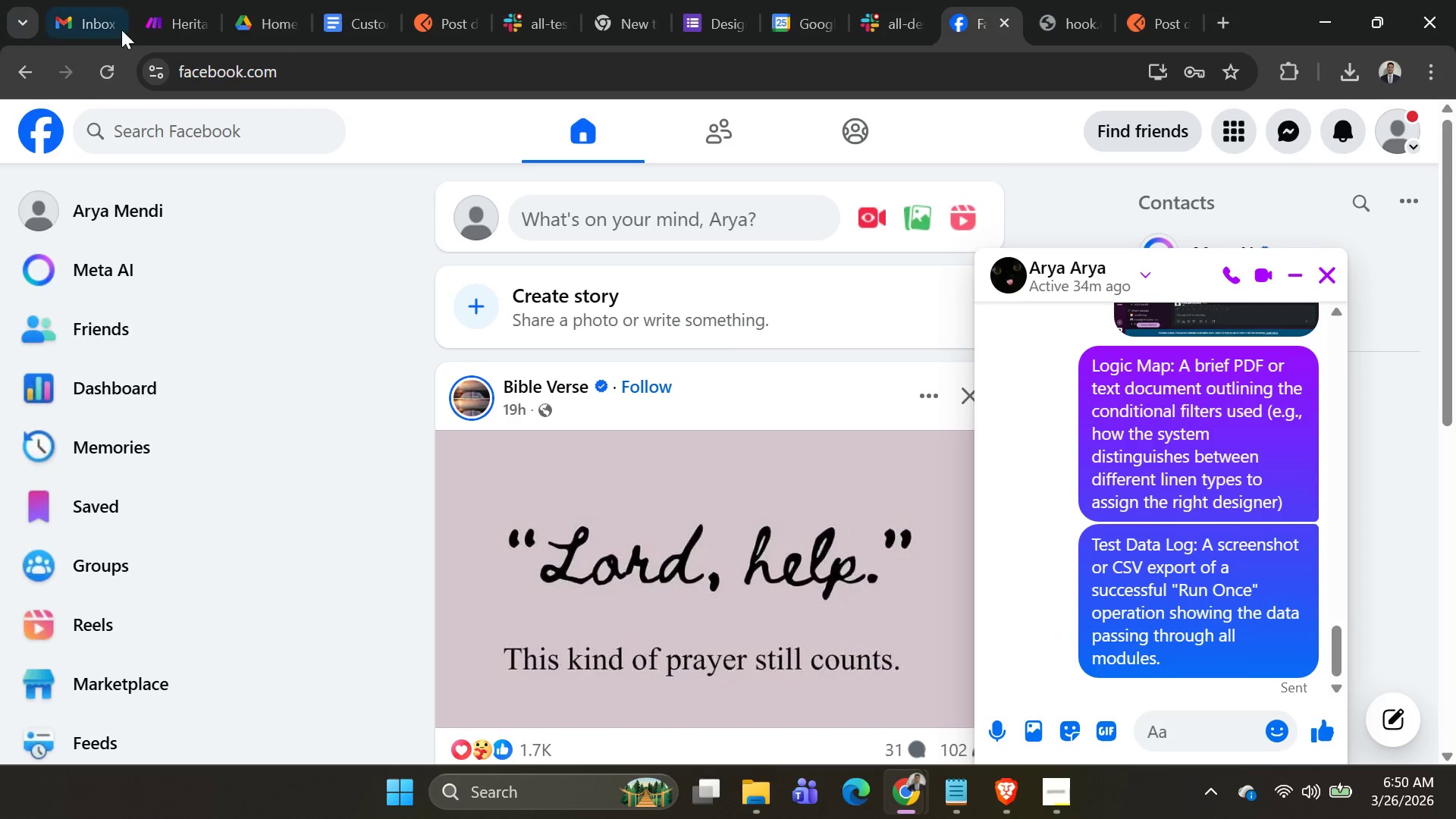 
left_click([141, 32])
 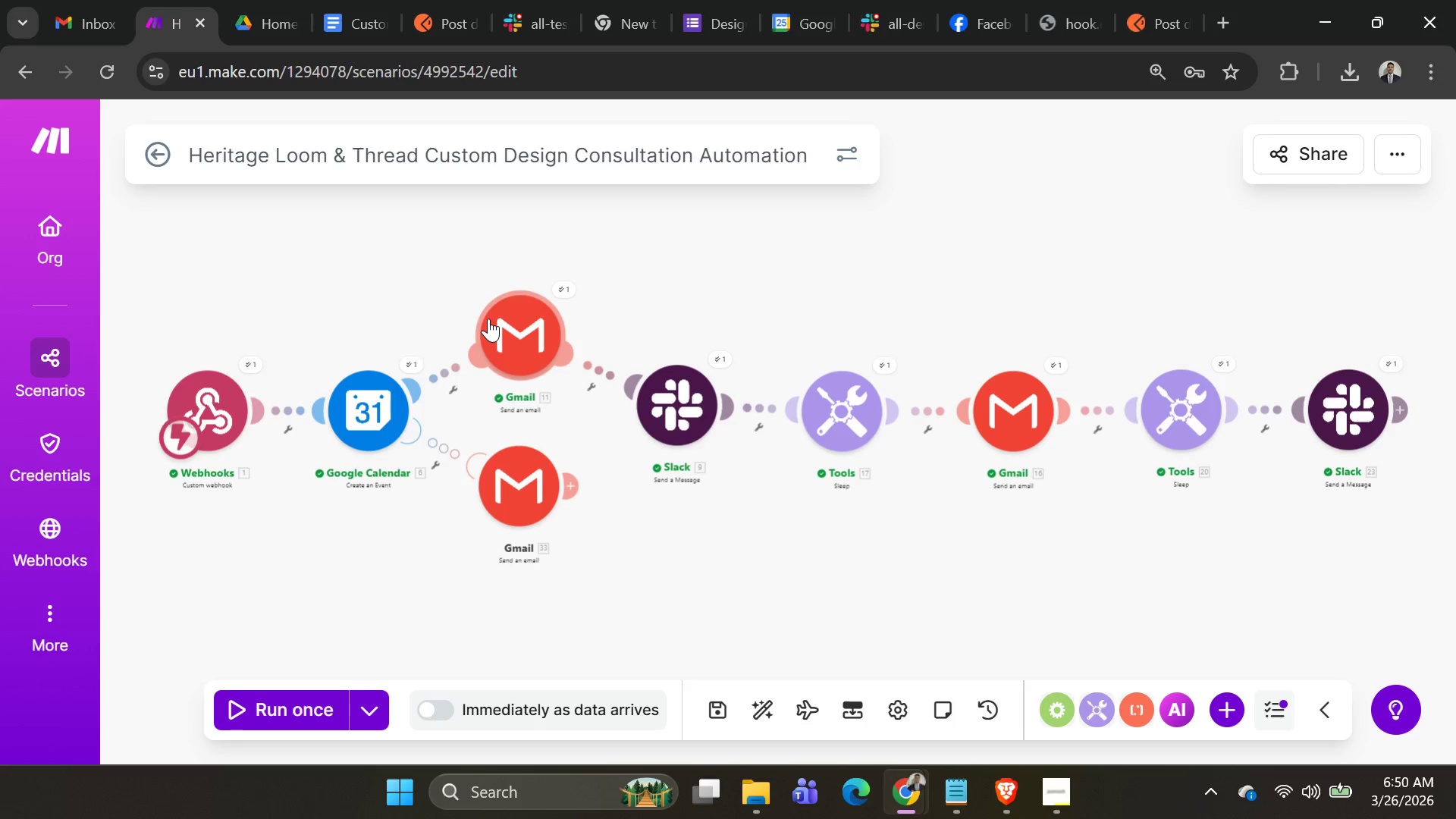 
wait(13.08)
 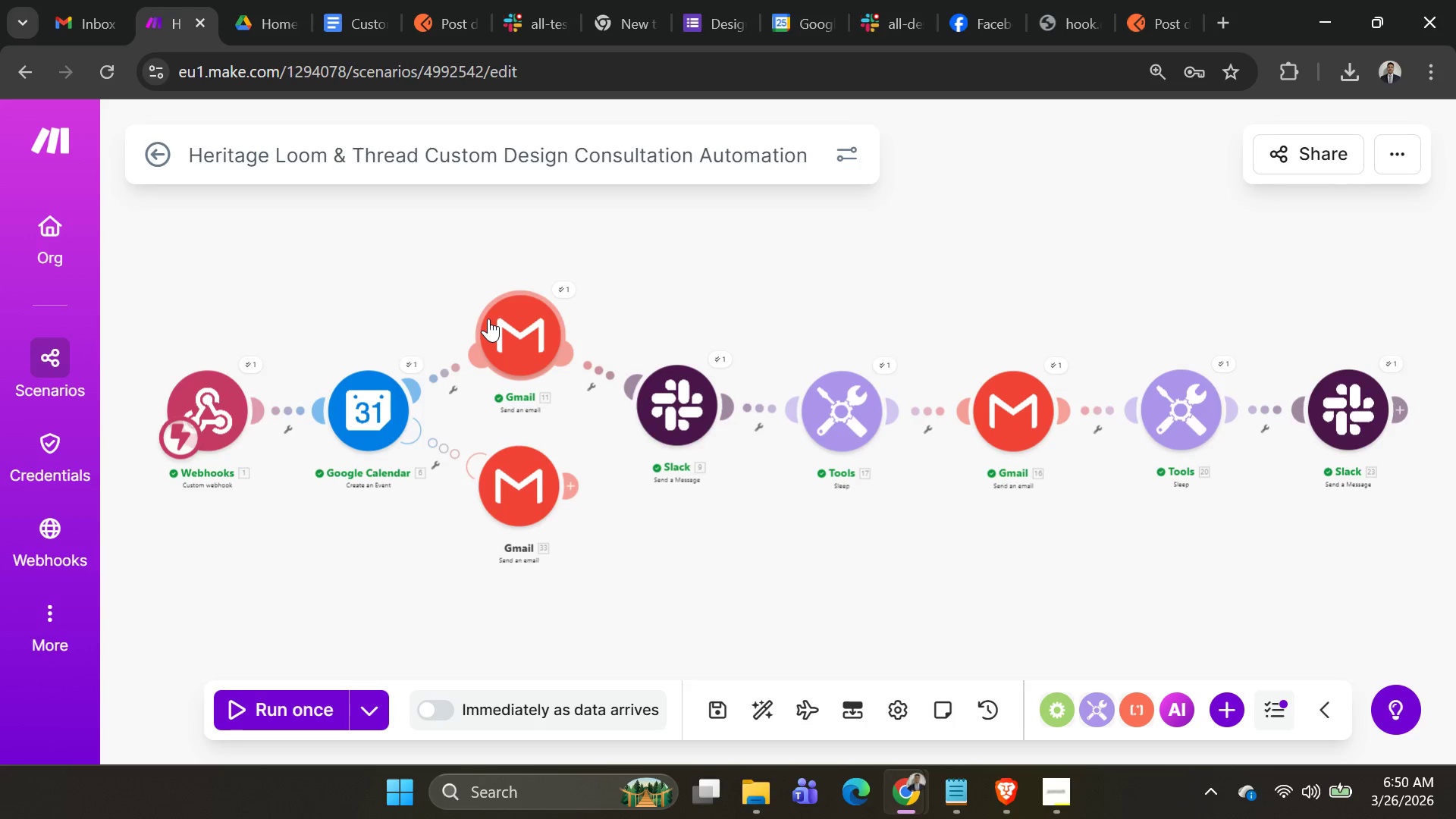 
scroll: coordinate [896, 532], scroll_direction: down, amount: 1.0